 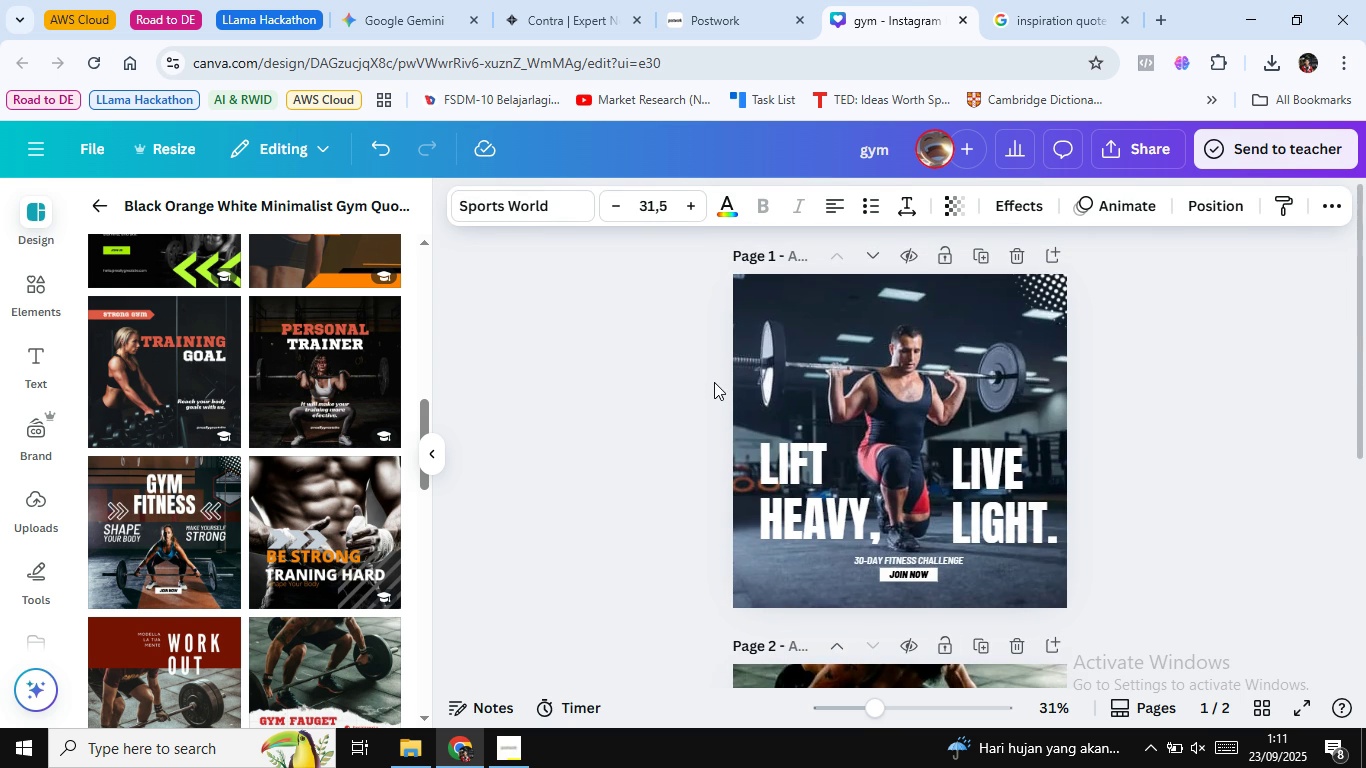 
scroll: coordinate [712, 380], scroll_direction: down, amount: 3.0
 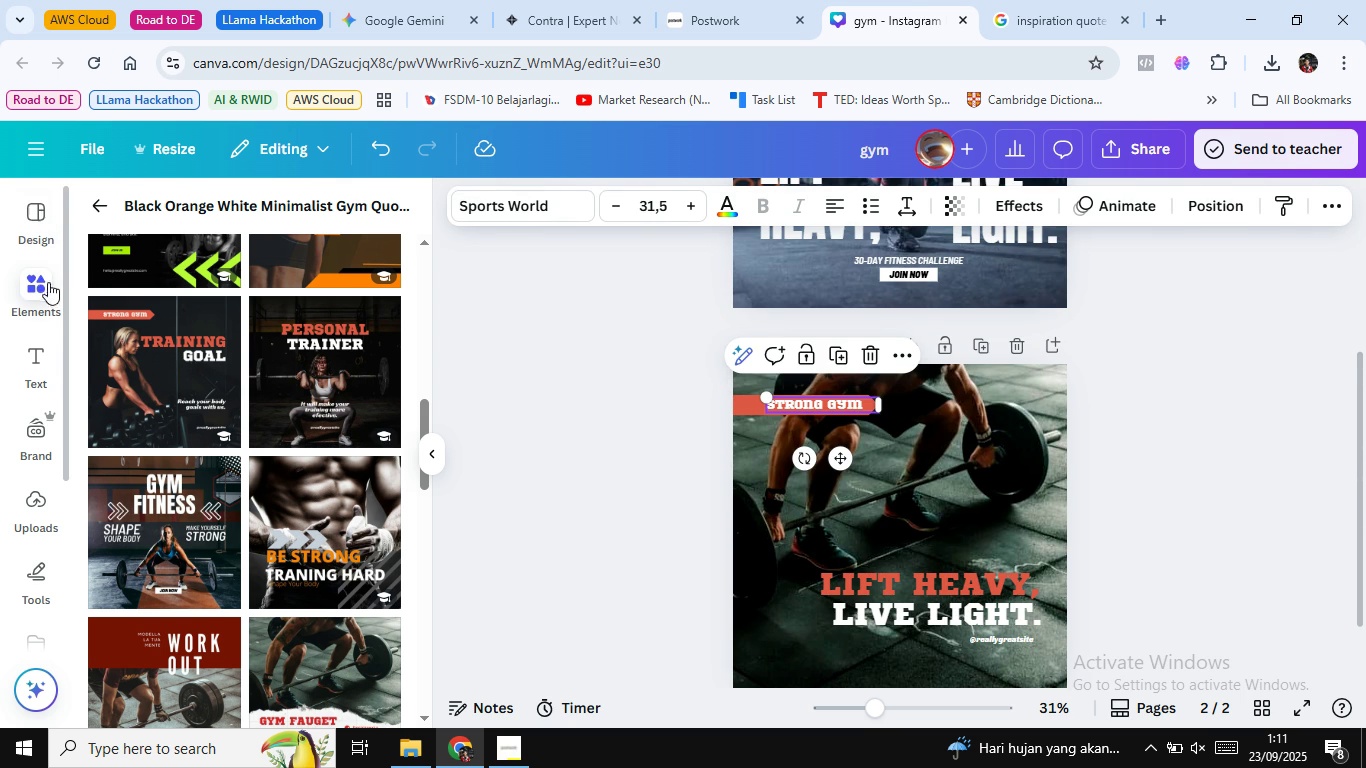 
wait(6.45)
 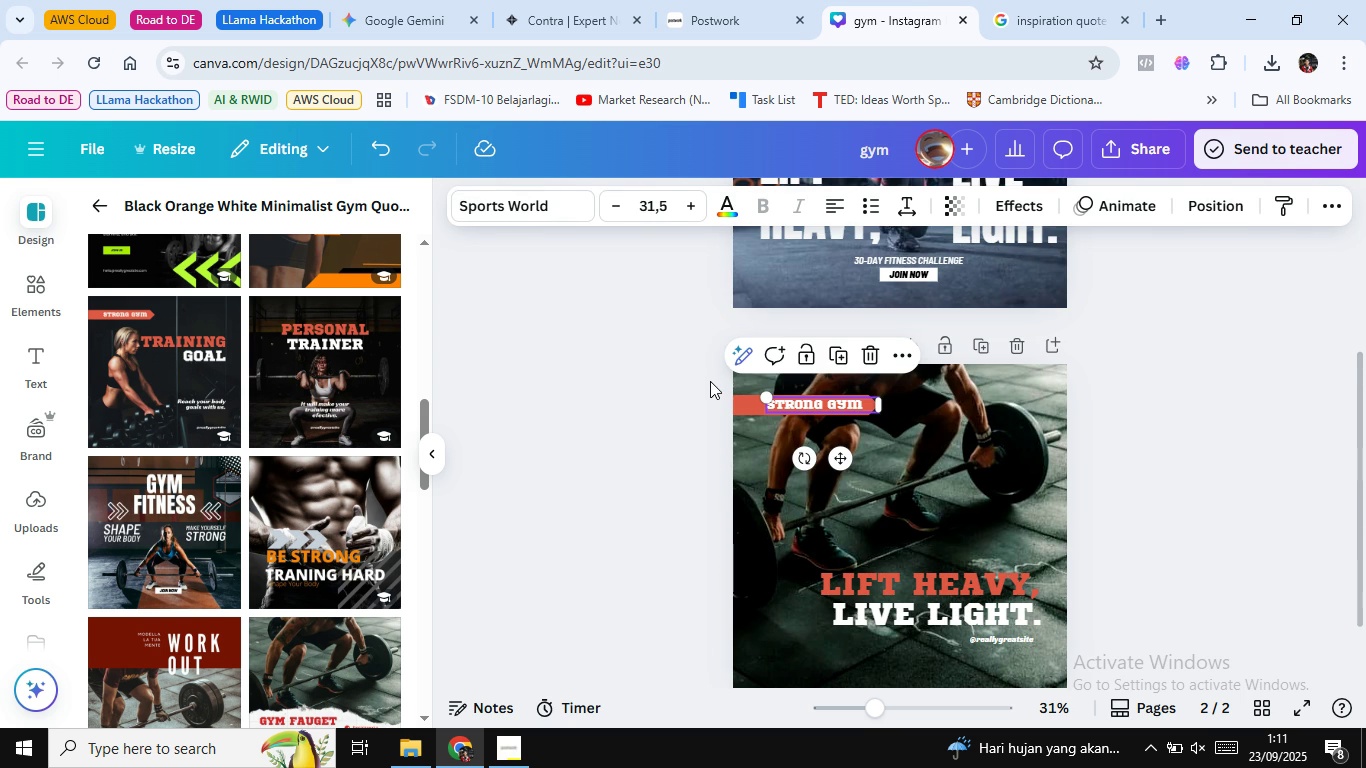 
left_click([239, 213])
 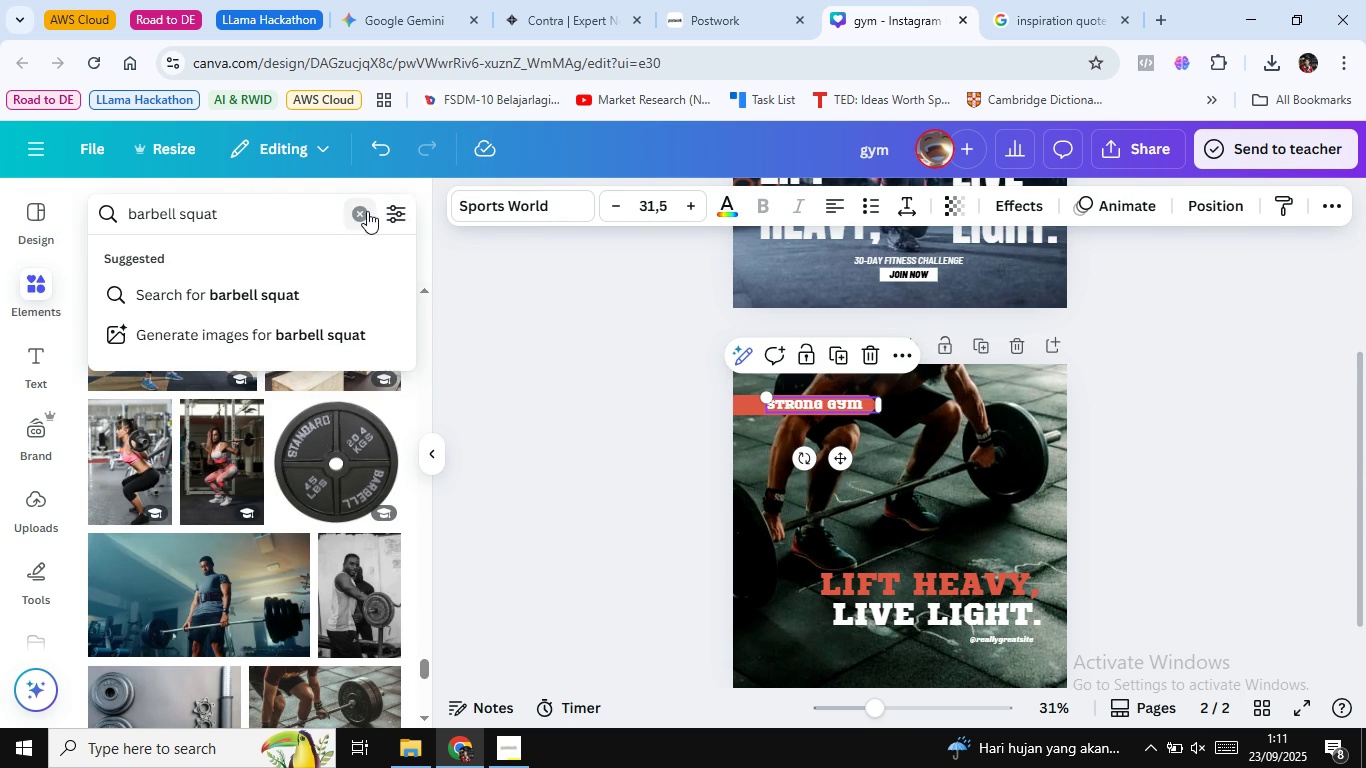 
left_click([367, 211])
 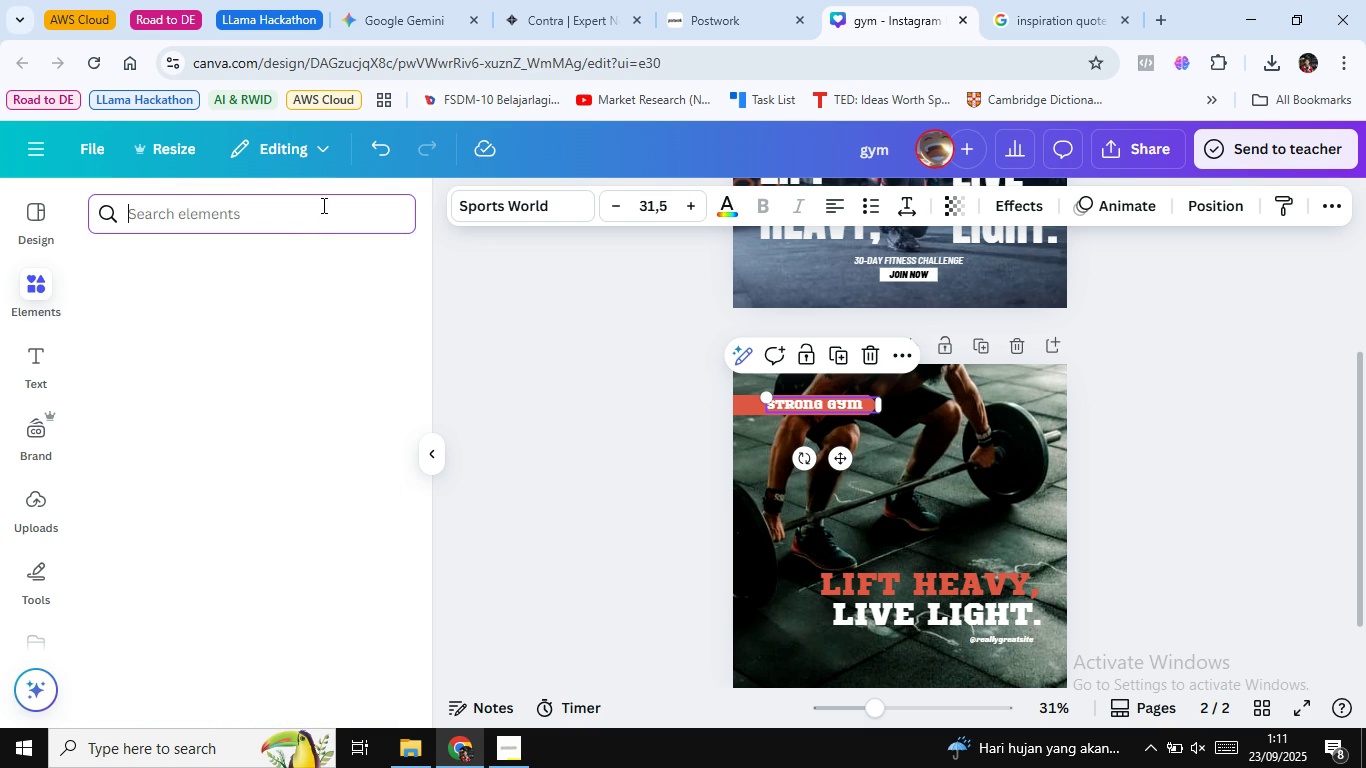 
left_click([322, 205])
 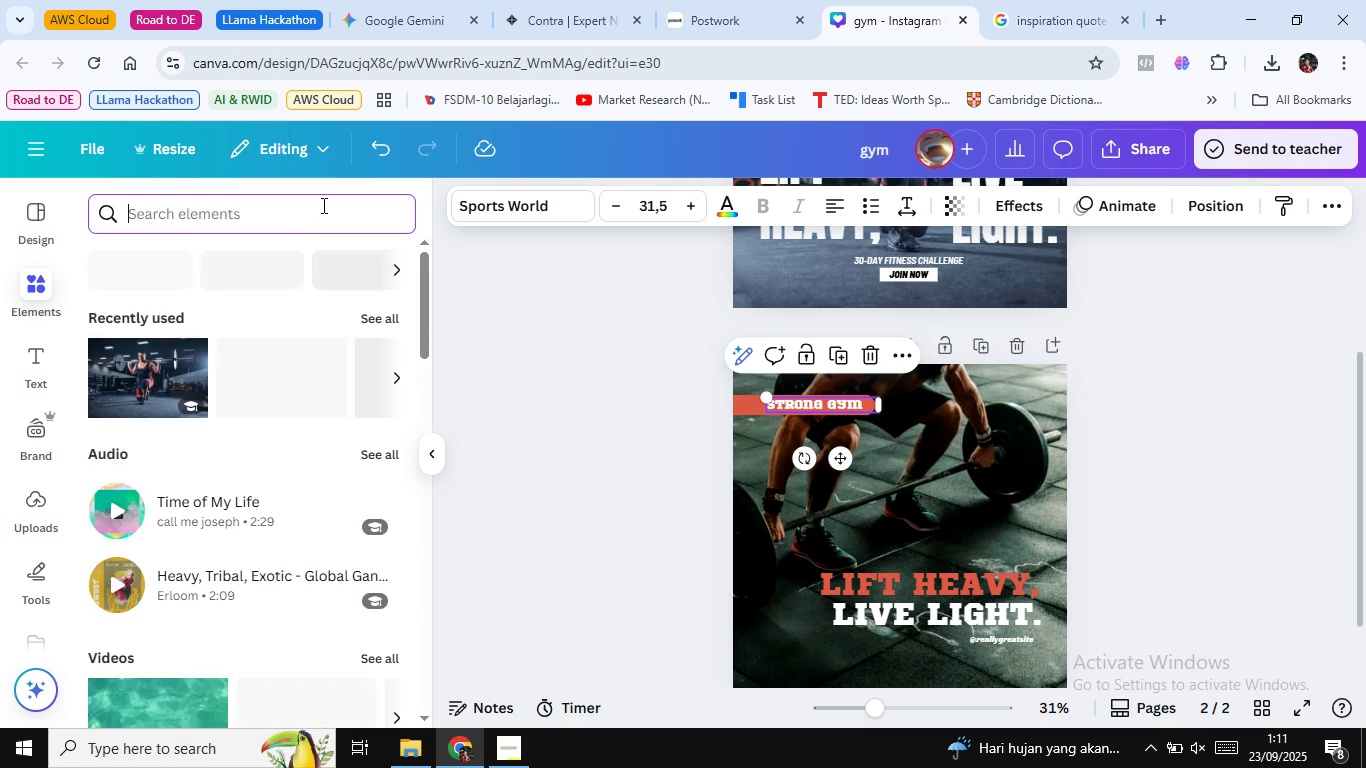 
type(gym)
 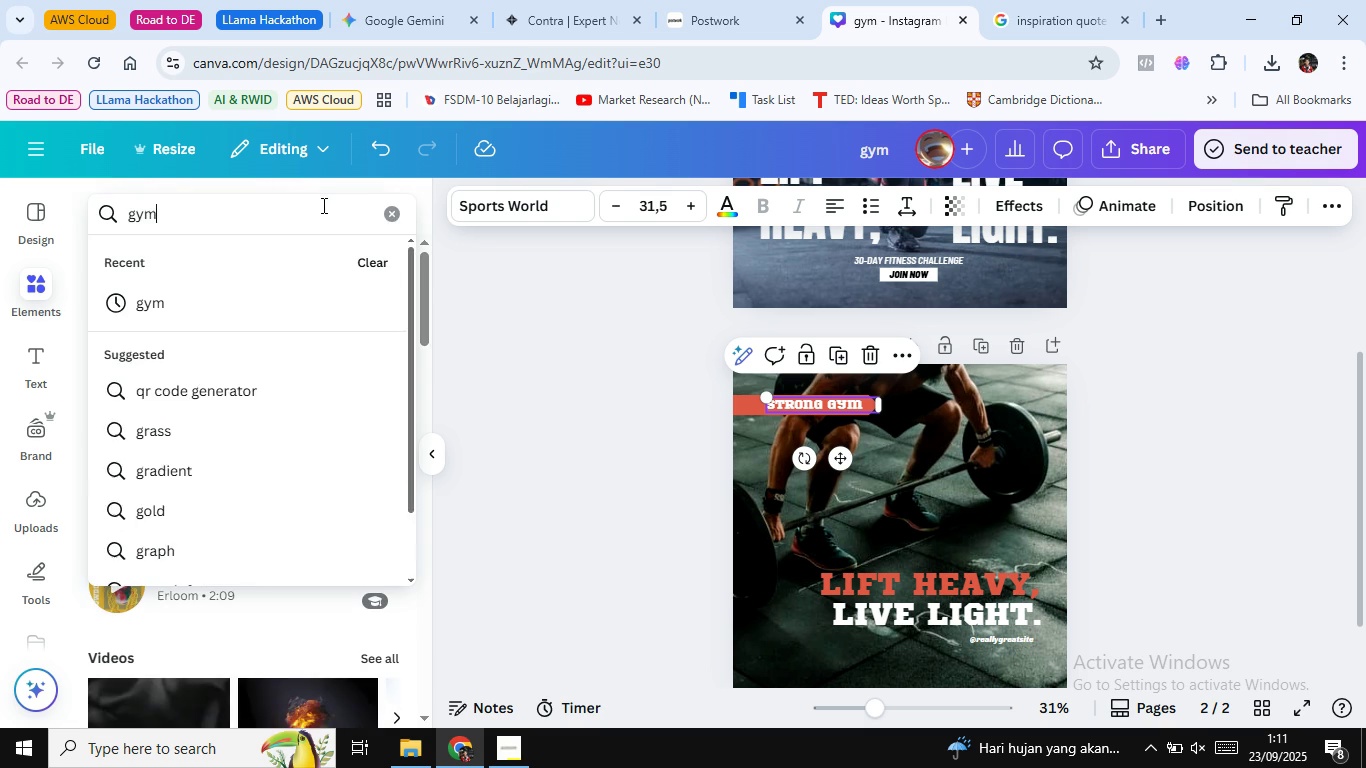 
key(Enter)
 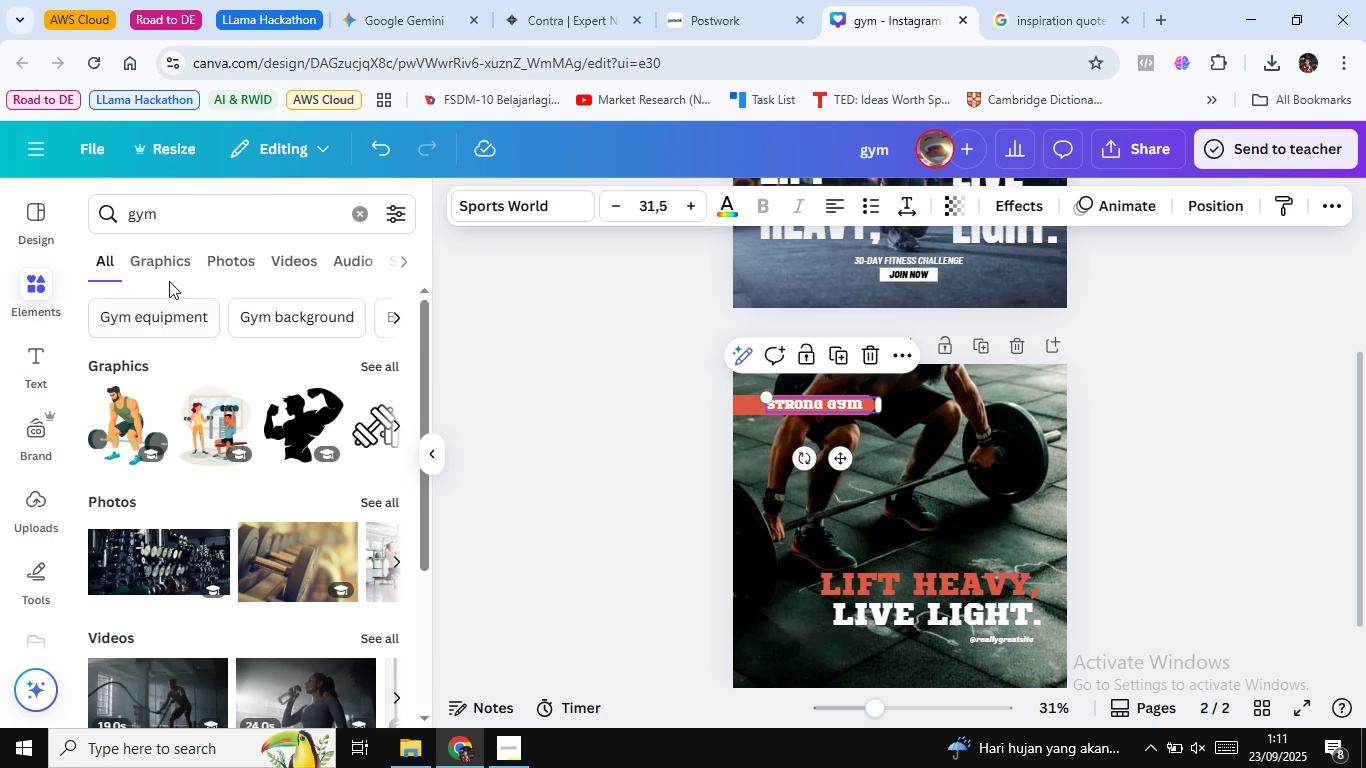 
scroll: coordinate [220, 390], scroll_direction: down, amount: 3.0
 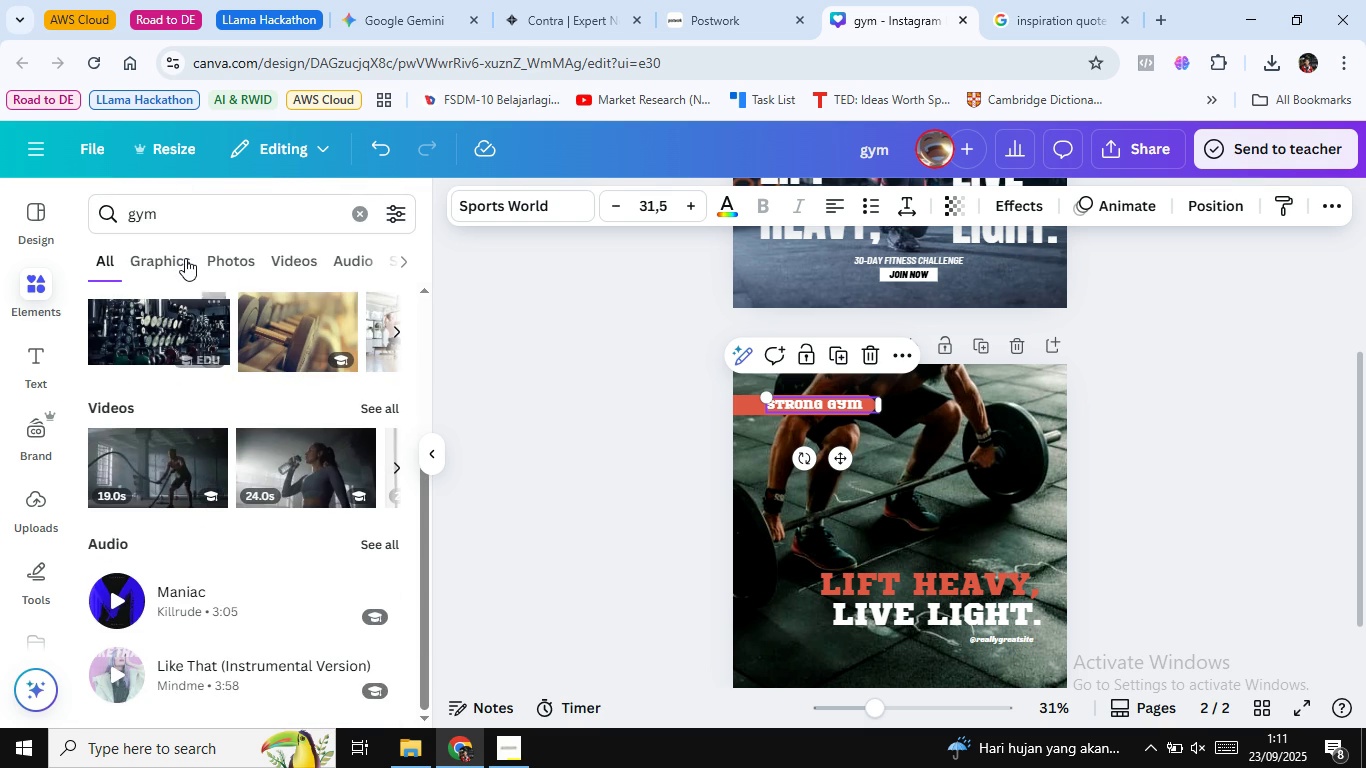 
left_click([185, 258])
 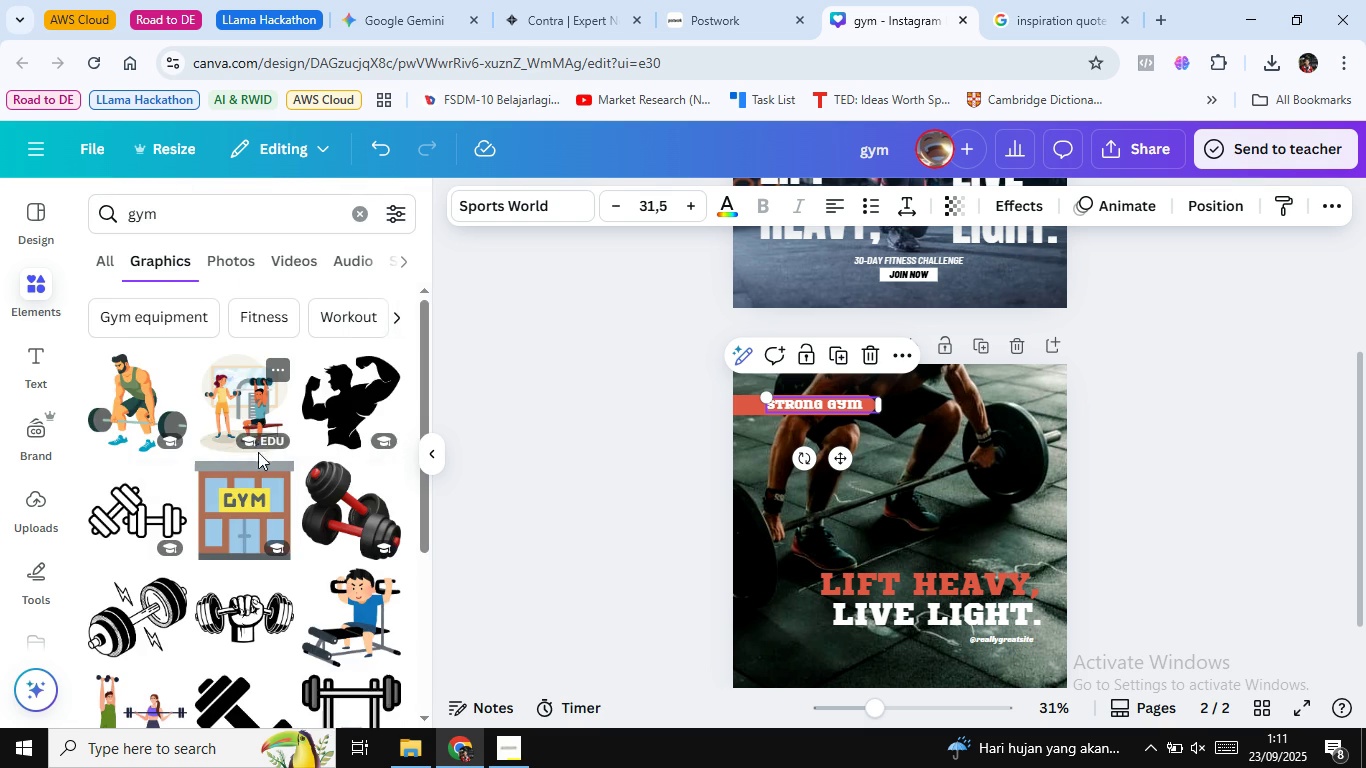 
scroll: coordinate [202, 484], scroll_direction: down, amount: 12.0
 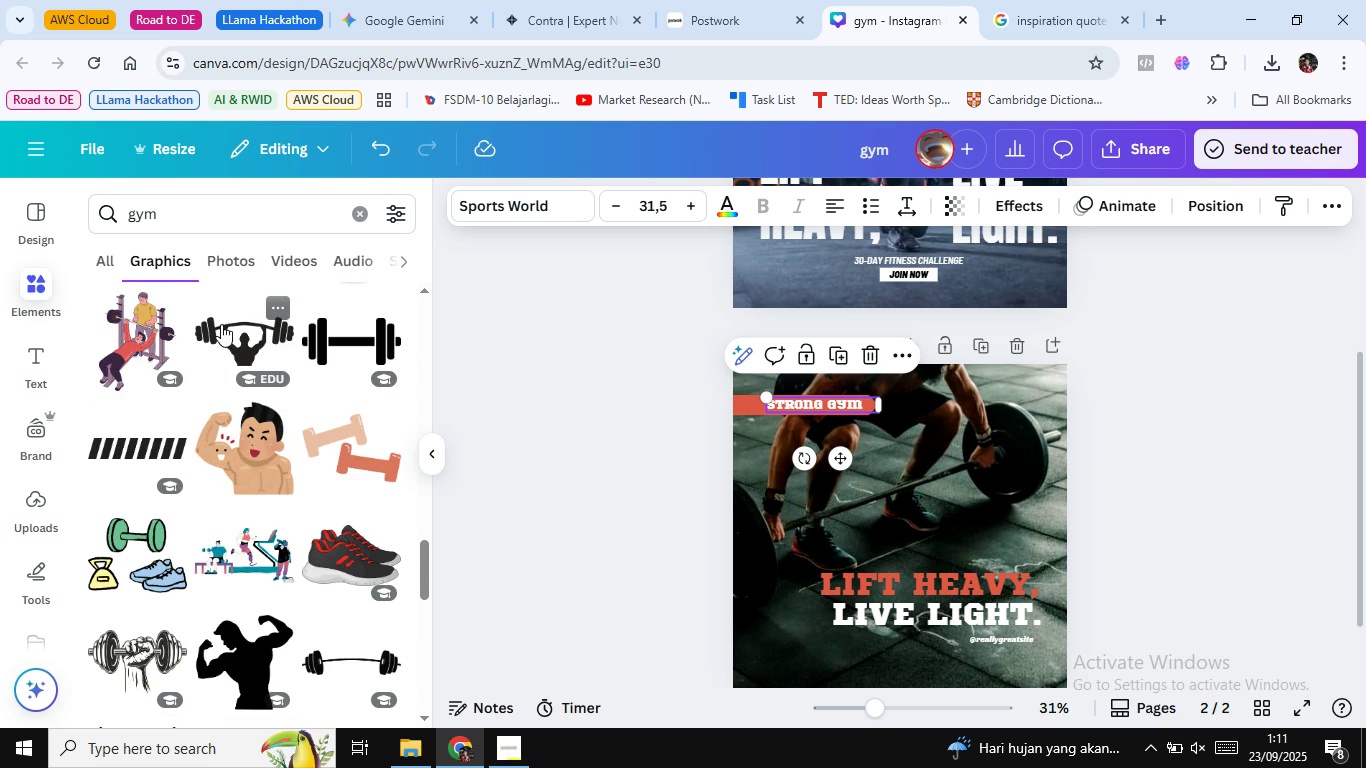 
scroll: coordinate [243, 332], scroll_direction: down, amount: 2.0
 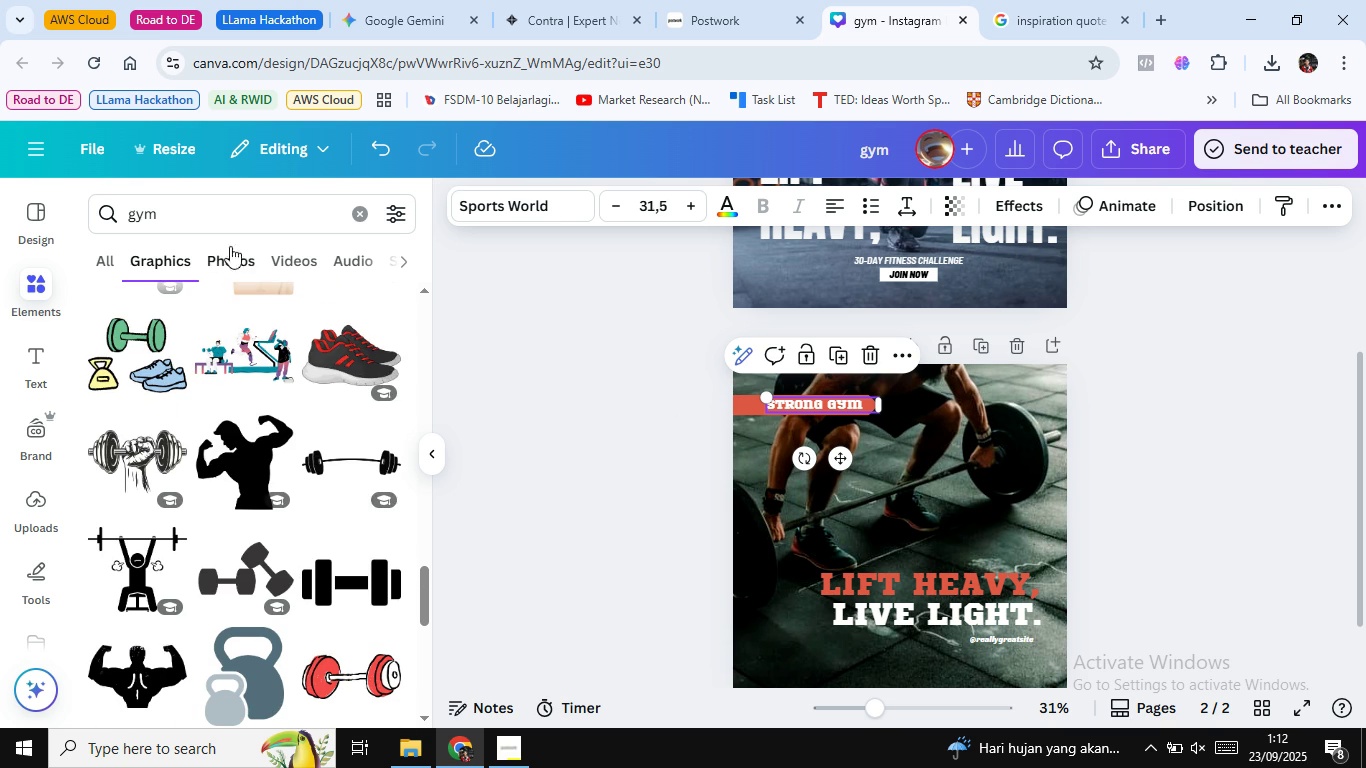 
left_click([230, 219])
 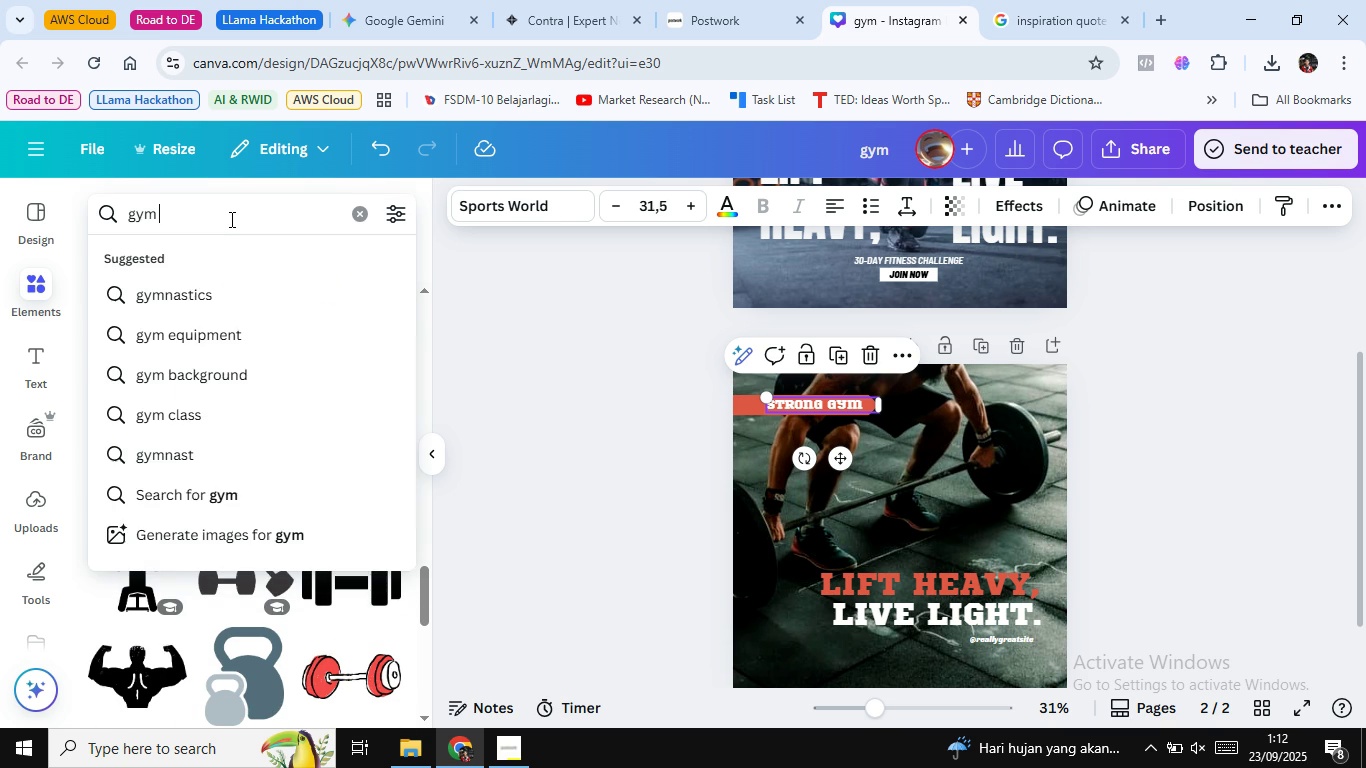 
type( icon)
 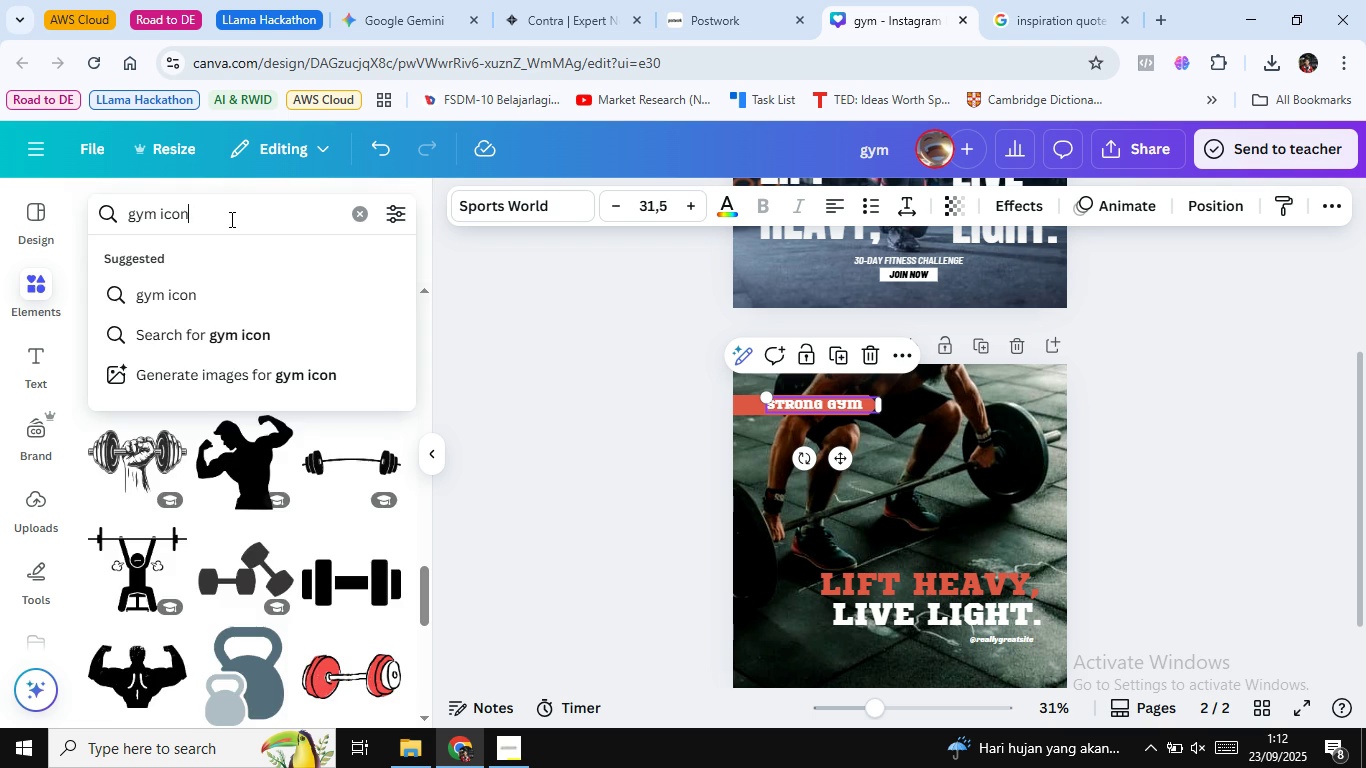 
key(Enter)
 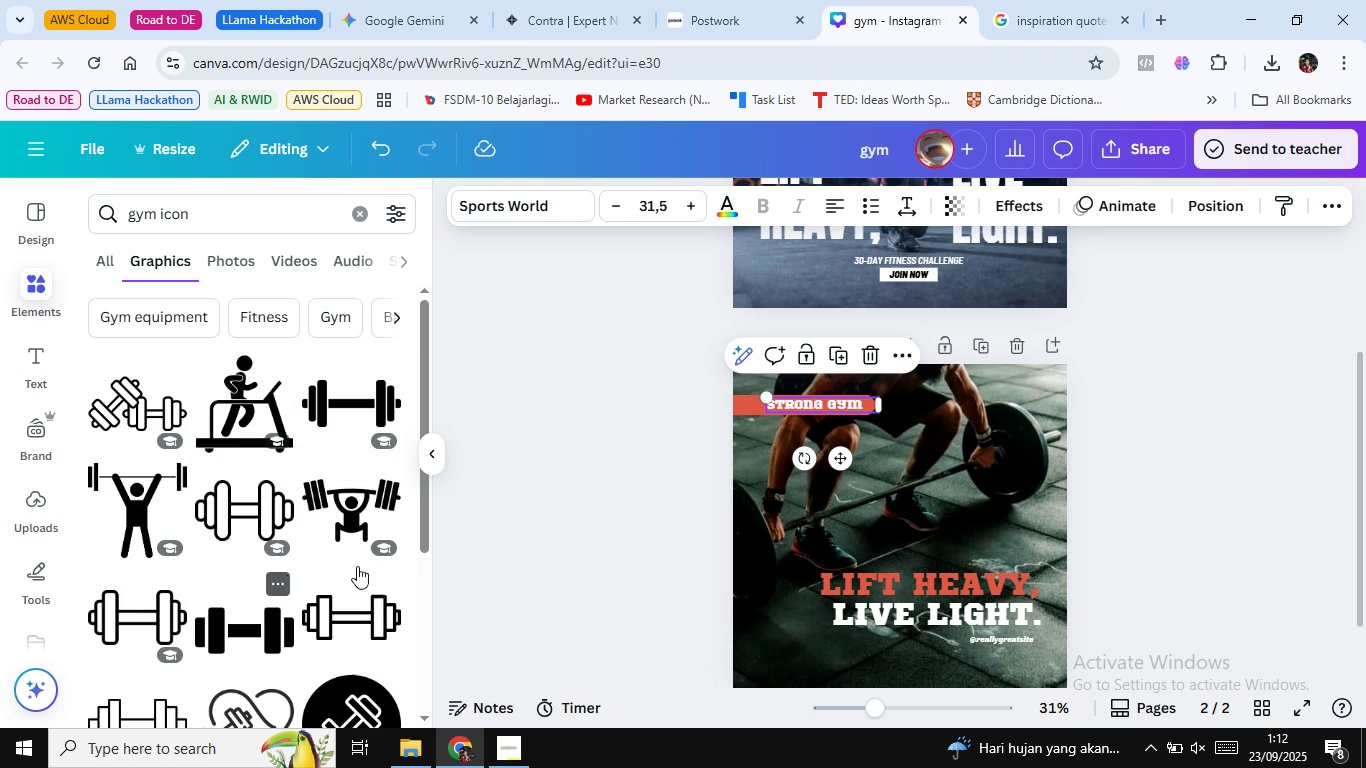 
scroll: coordinate [812, 363], scroll_direction: up, amount: 4.0
 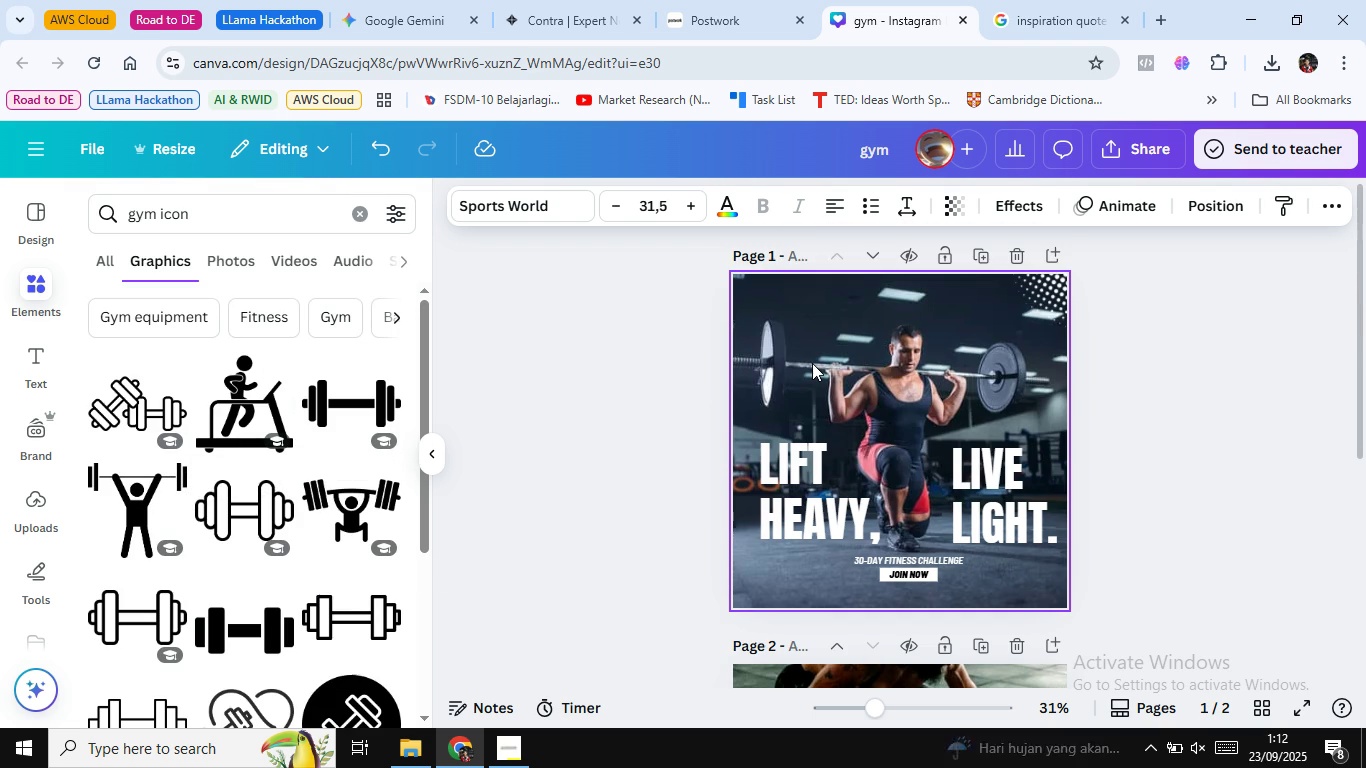 
scroll: coordinate [812, 363], scroll_direction: down, amount: 1.0
 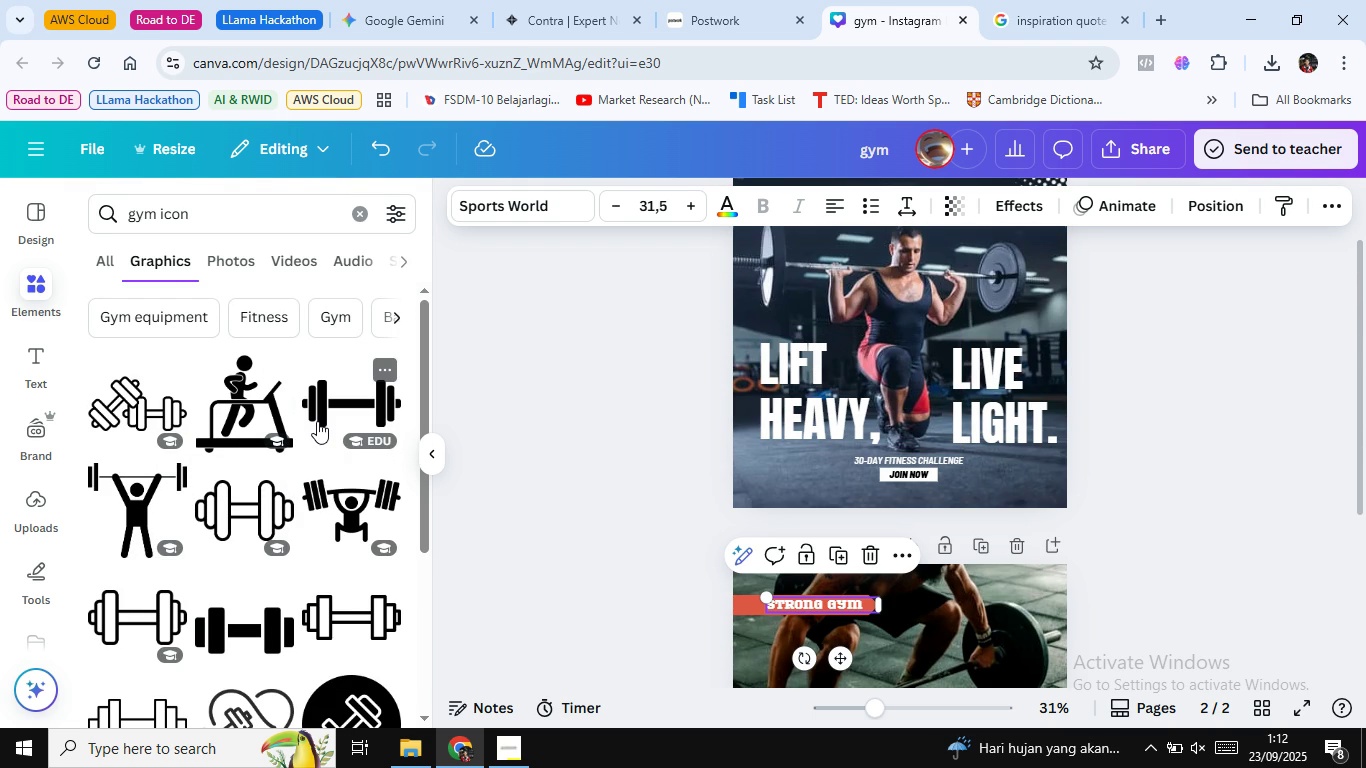 
wait(7.31)
 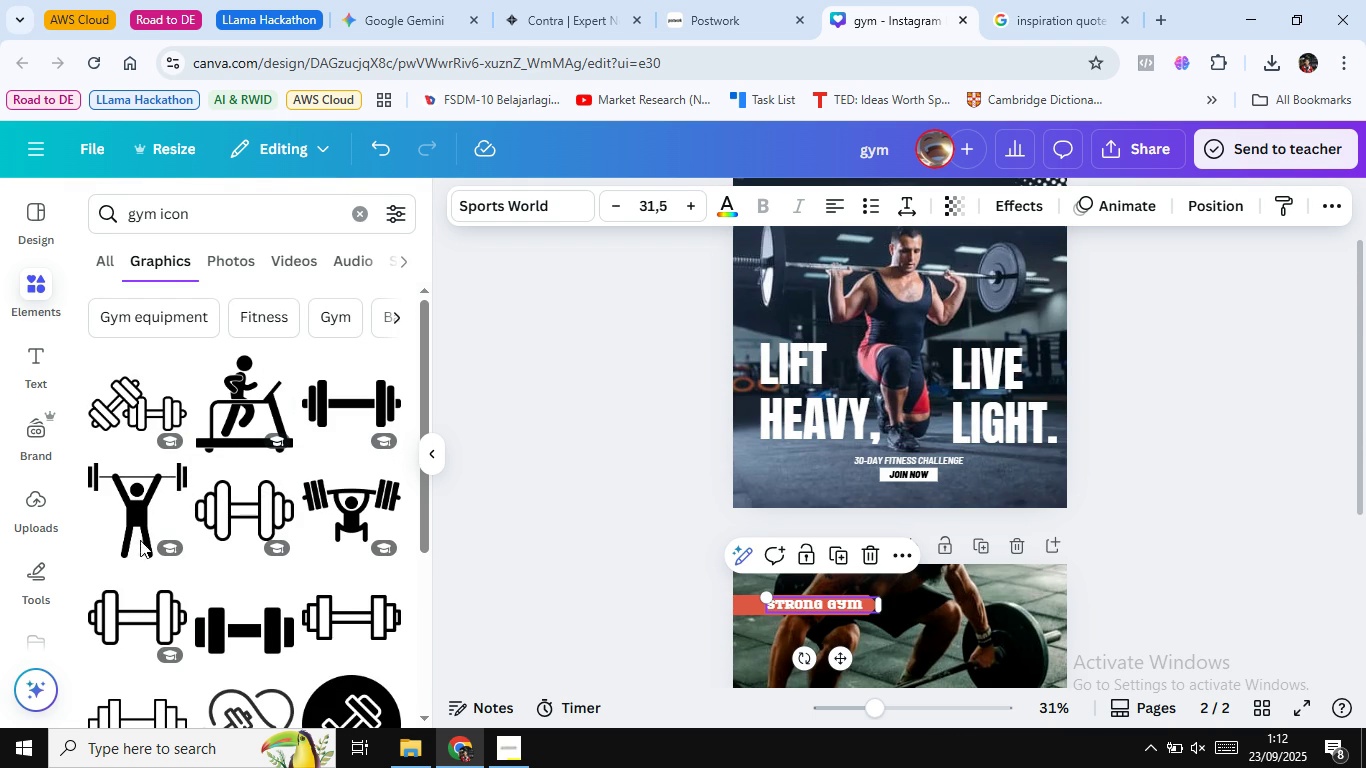 
scroll: coordinate [287, 526], scroll_direction: down, amount: 4.0